 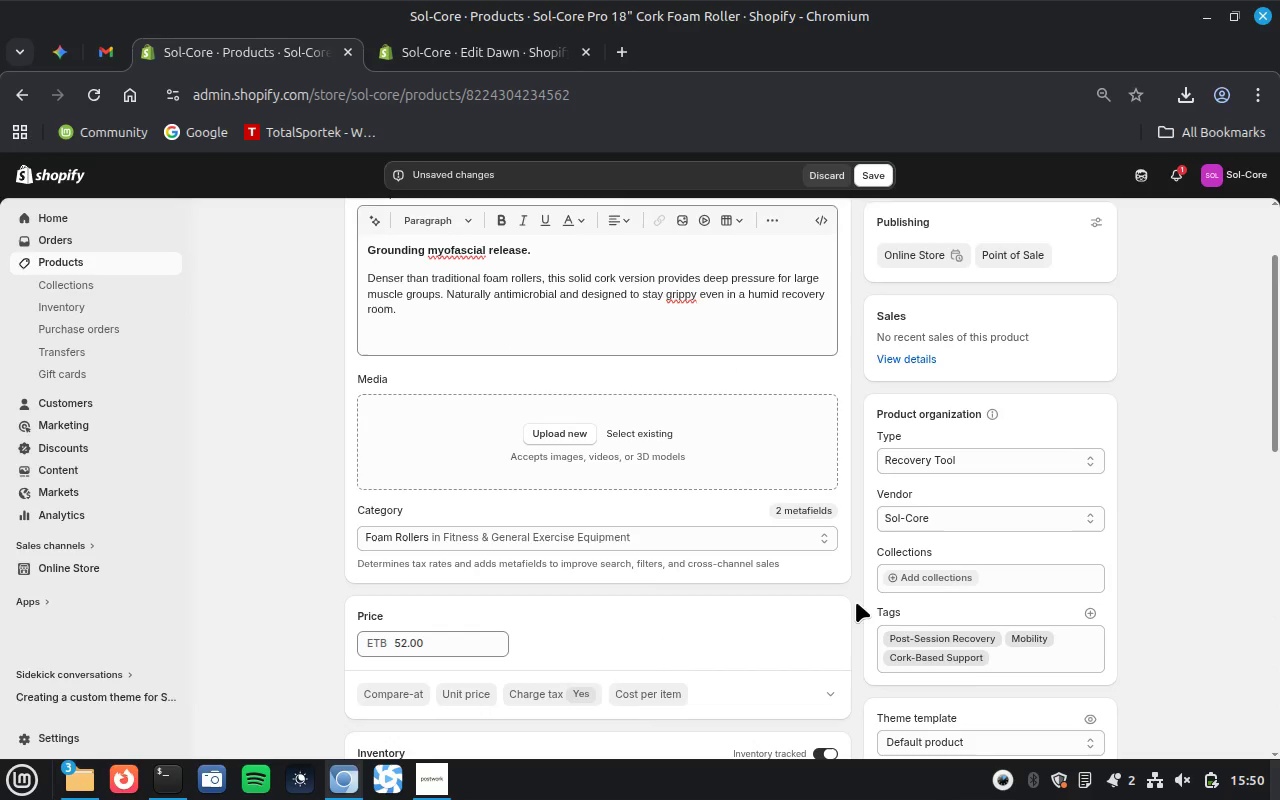 
scroll: coordinate [854, 602], scroll_direction: up, amount: 3.0
 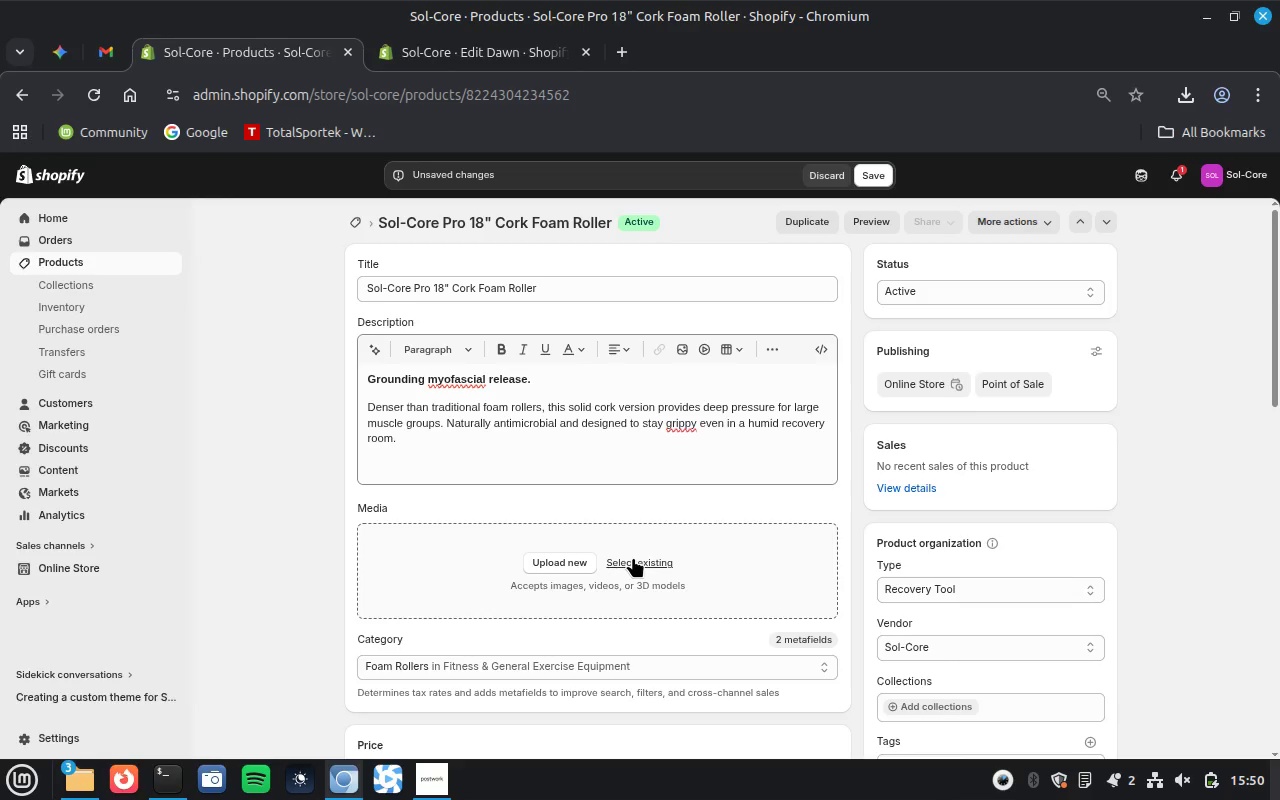 
left_click([436, 491])
 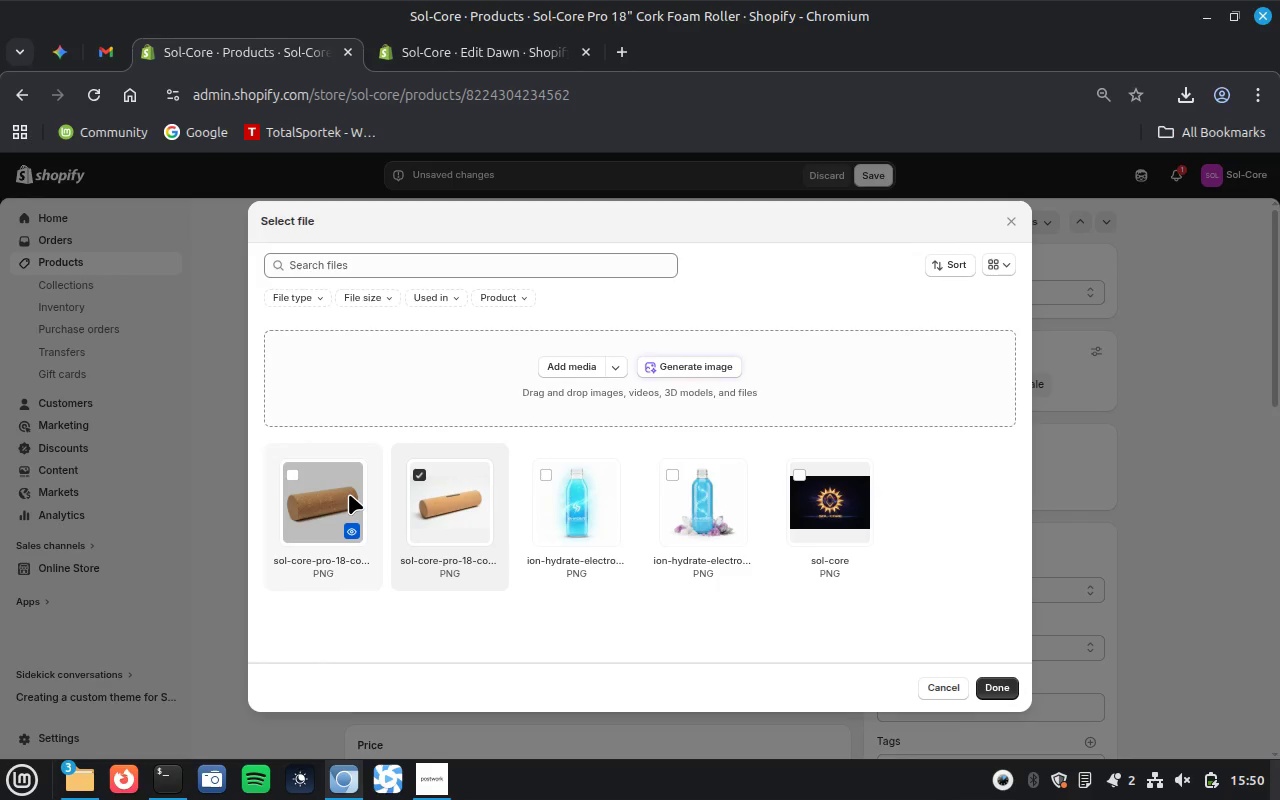 
left_click([349, 494])
 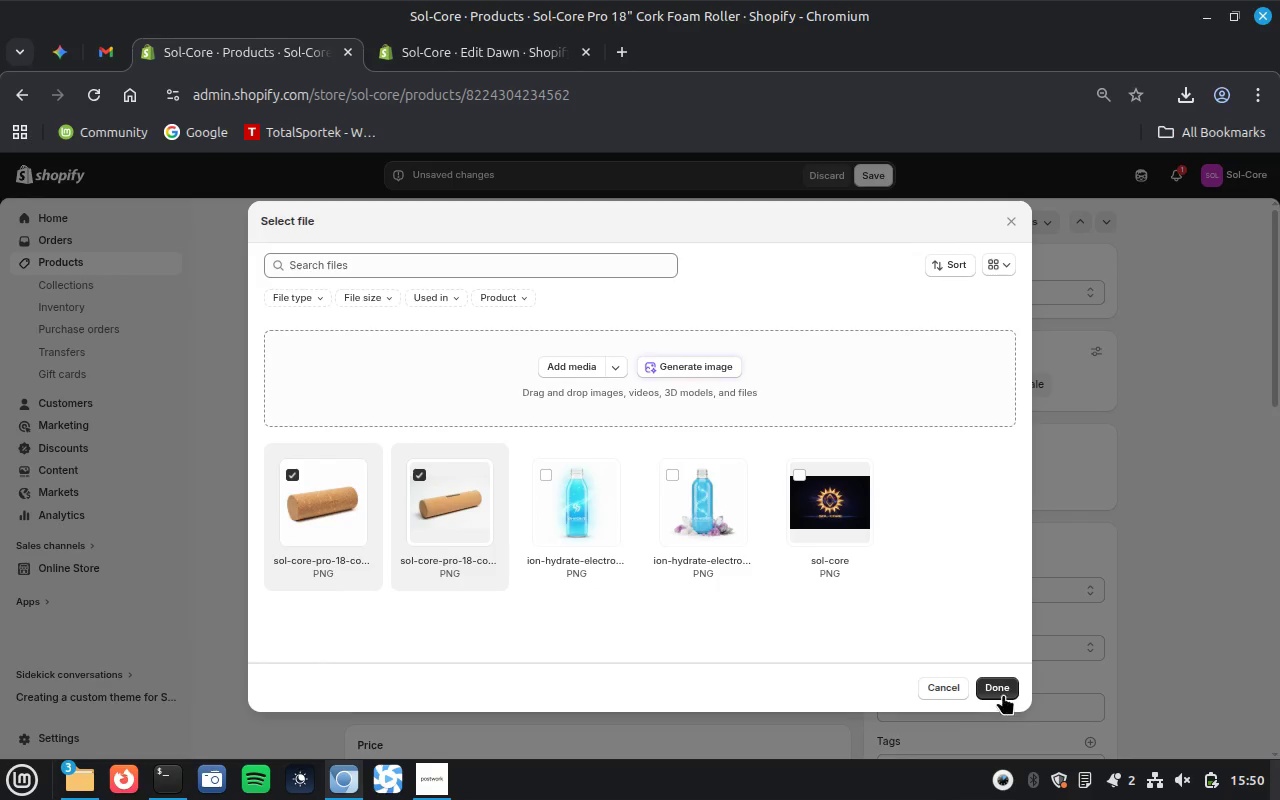 
left_click([1003, 690])
 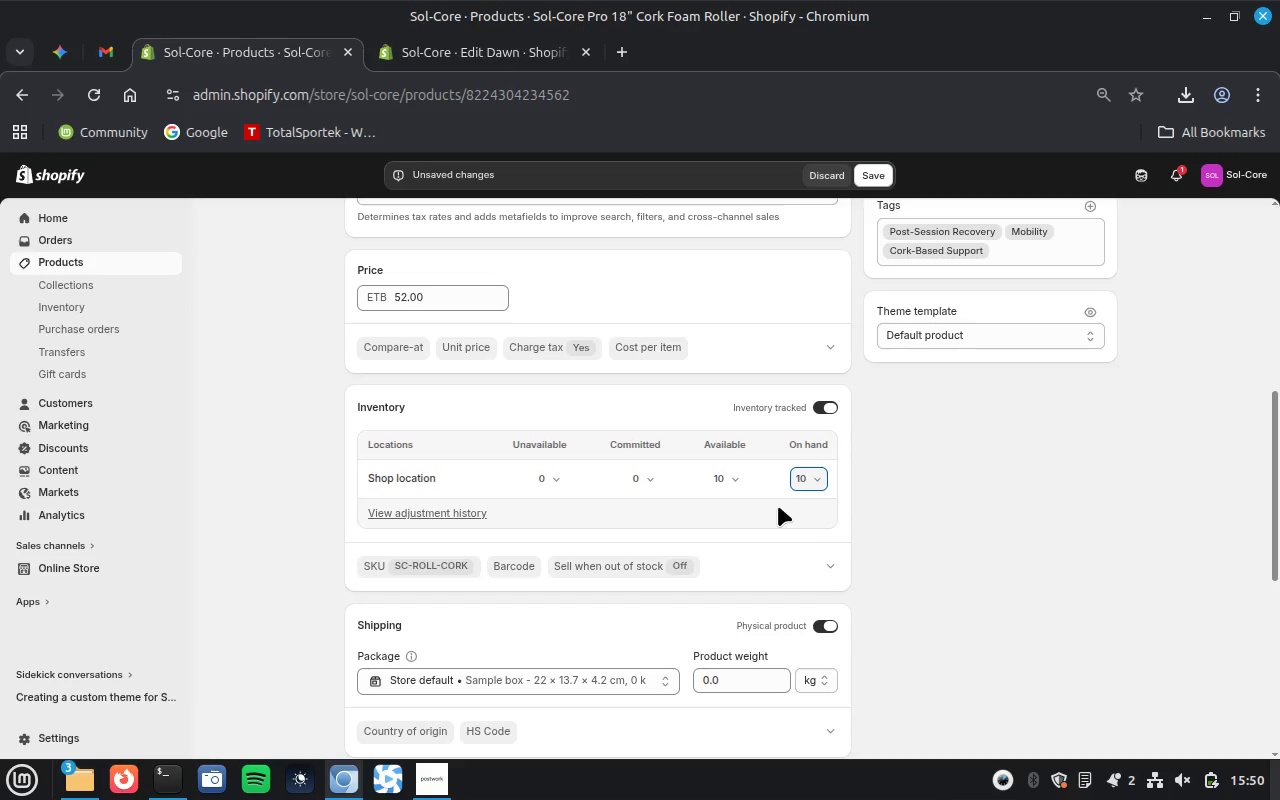 
scroll: coordinate [760, 509], scroll_direction: up, amount: 5.0
 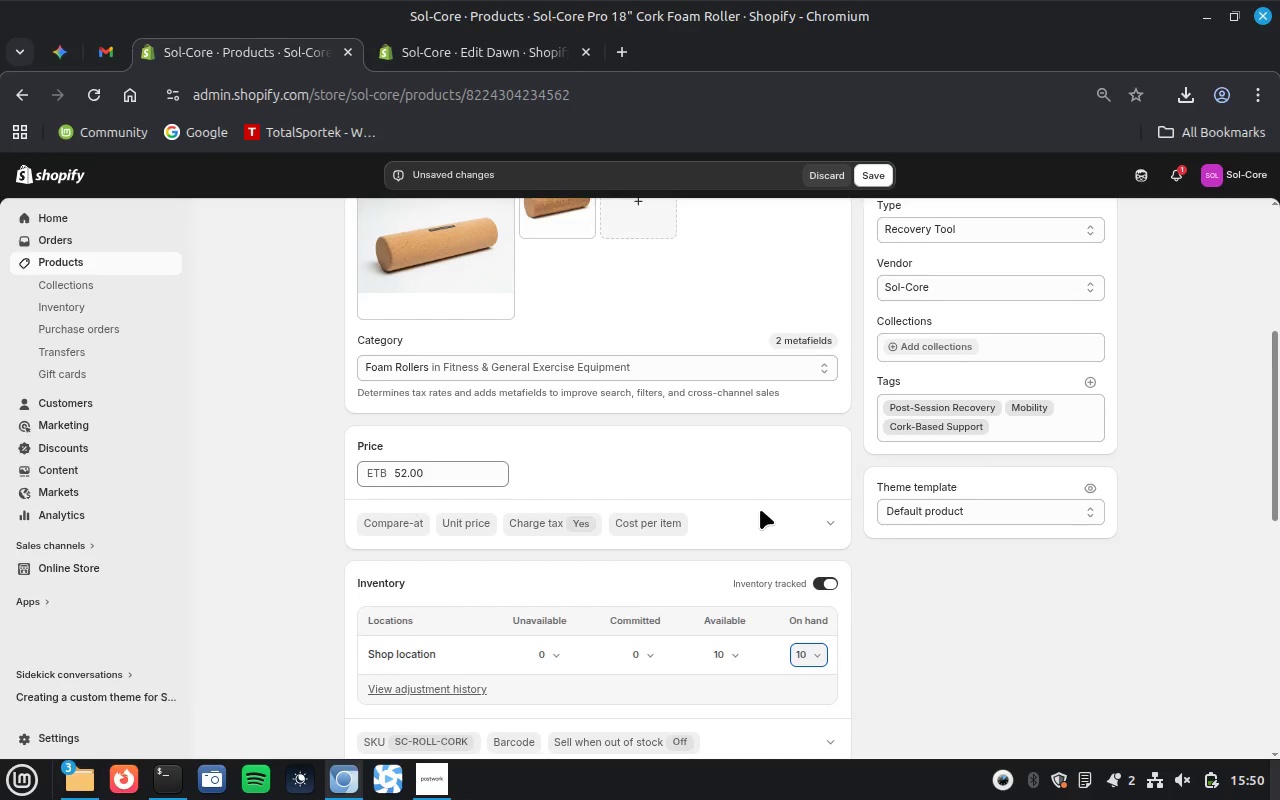 
scroll: coordinate [760, 509], scroll_direction: down, amount: 5.0
 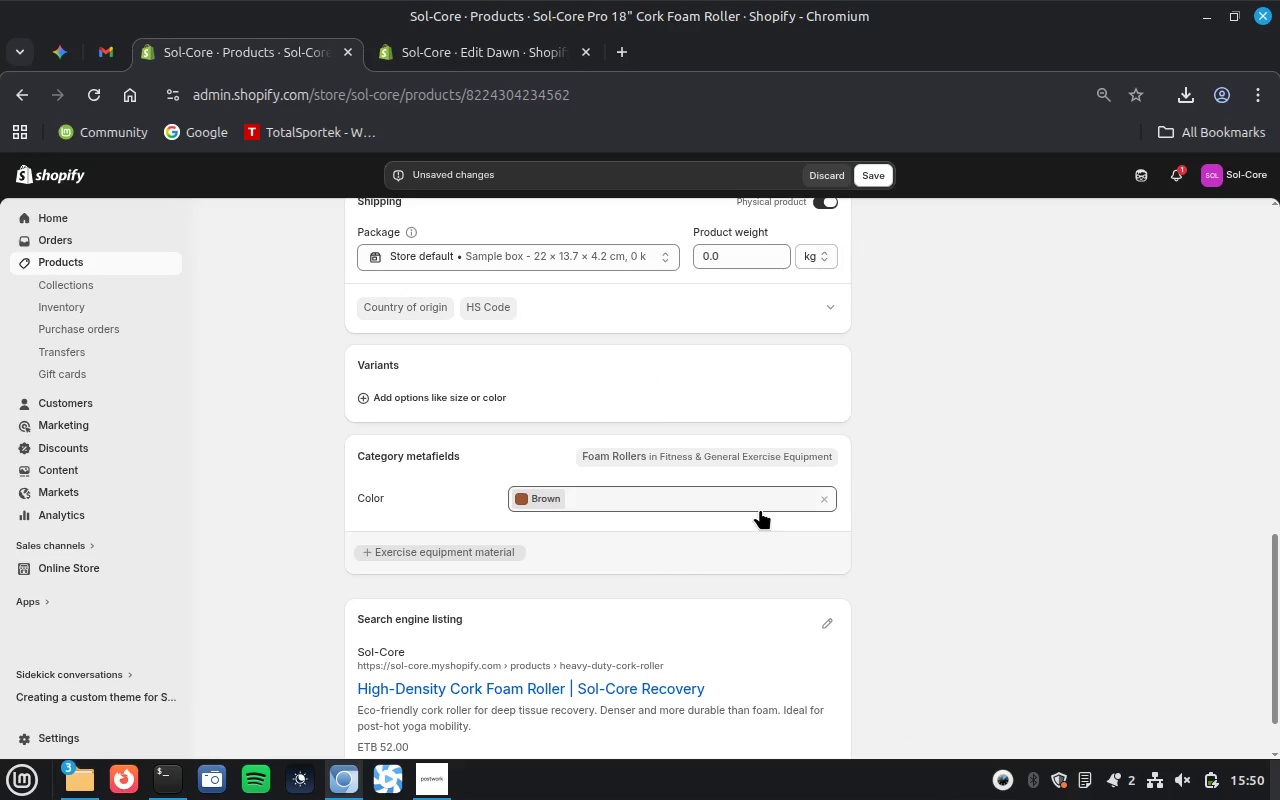 
scroll: coordinate [760, 509], scroll_direction: none, amount: 0.0
 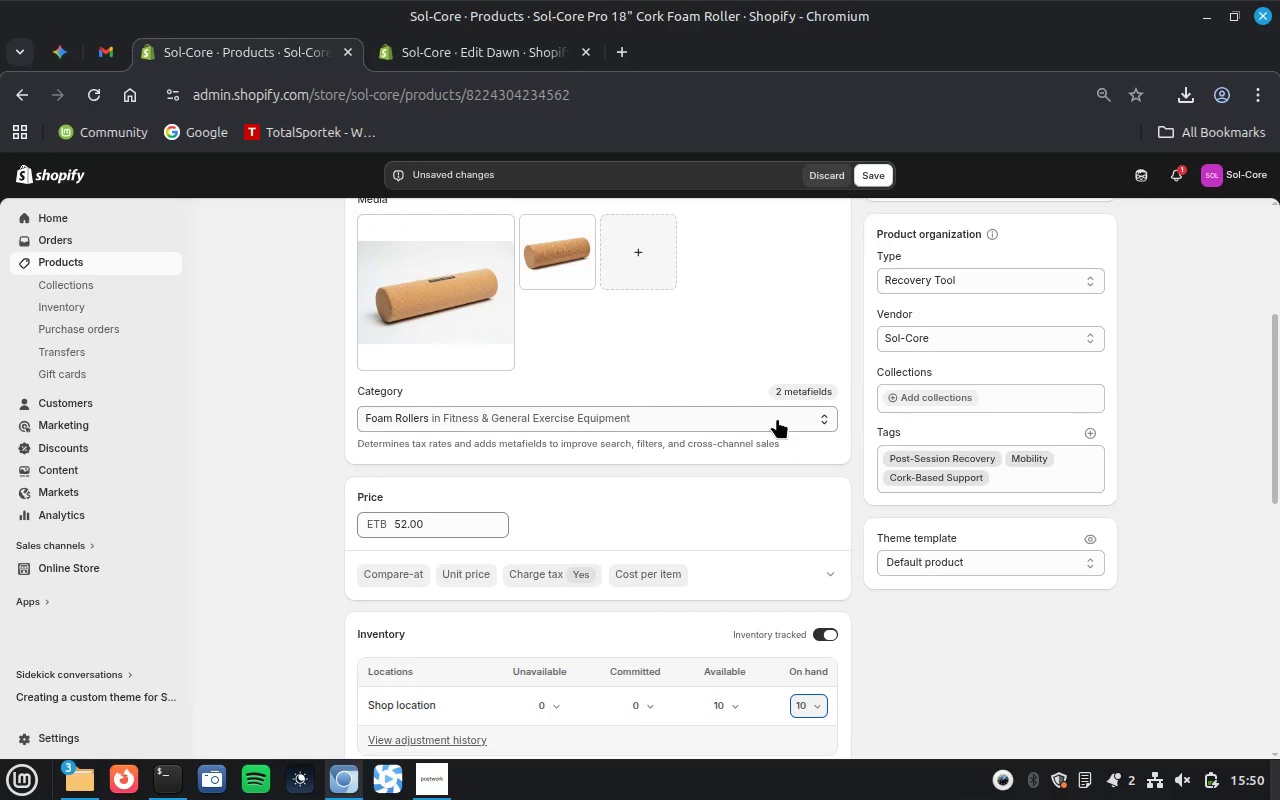 
left_click([424, 785])